 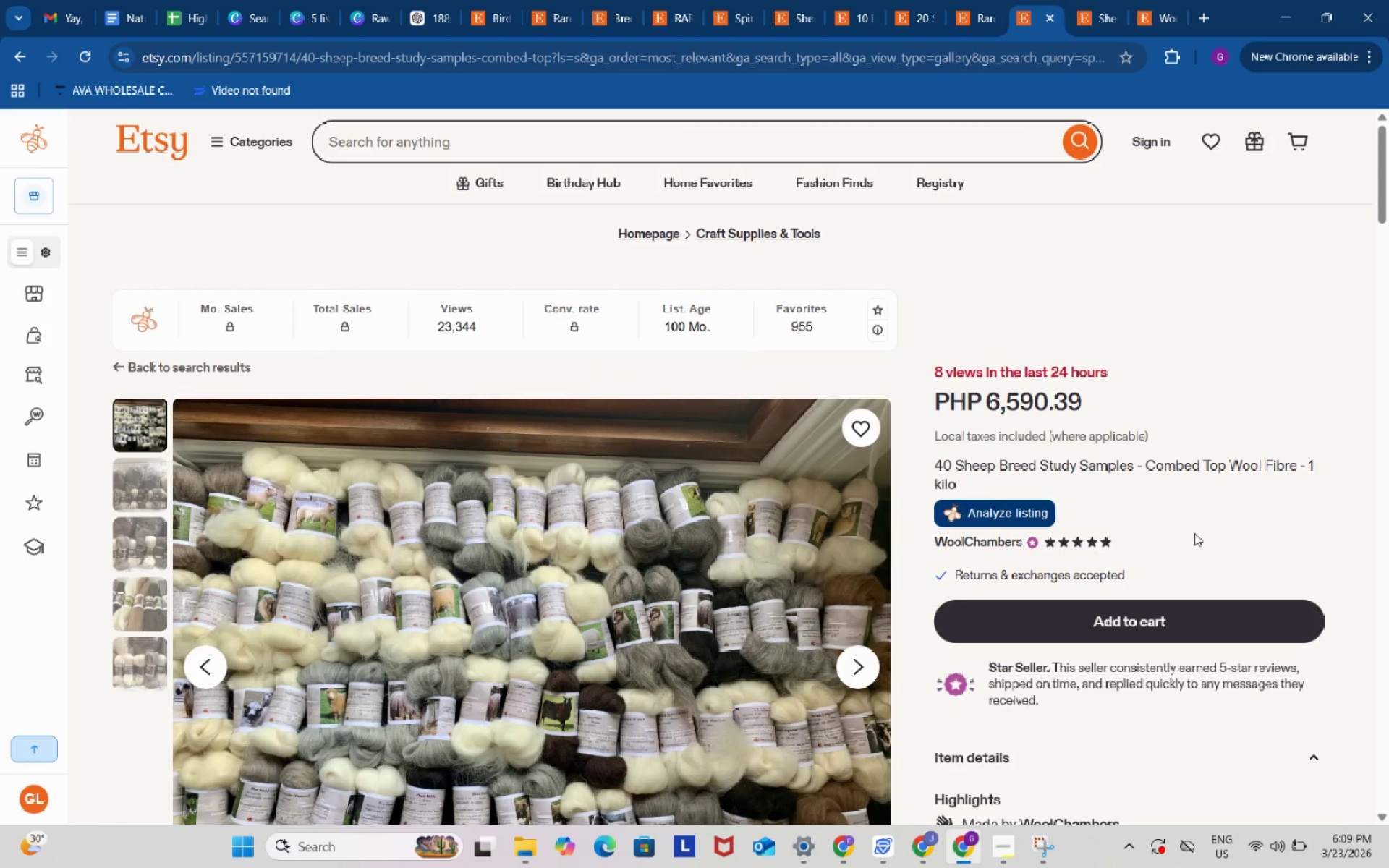 
left_click([978, 0])
 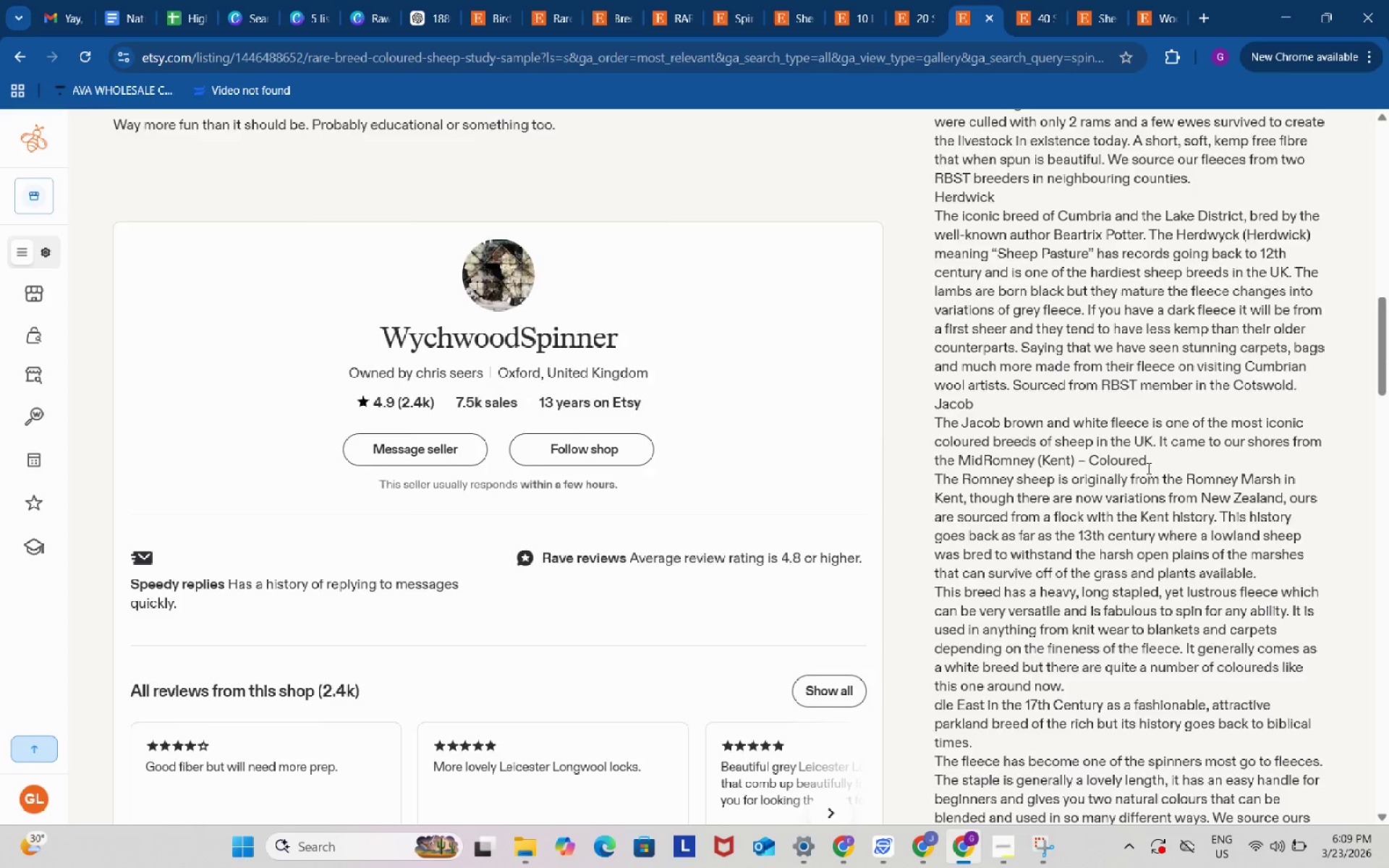 
scroll: coordinate [1147, 467], scroll_direction: up, amount: 19.0
 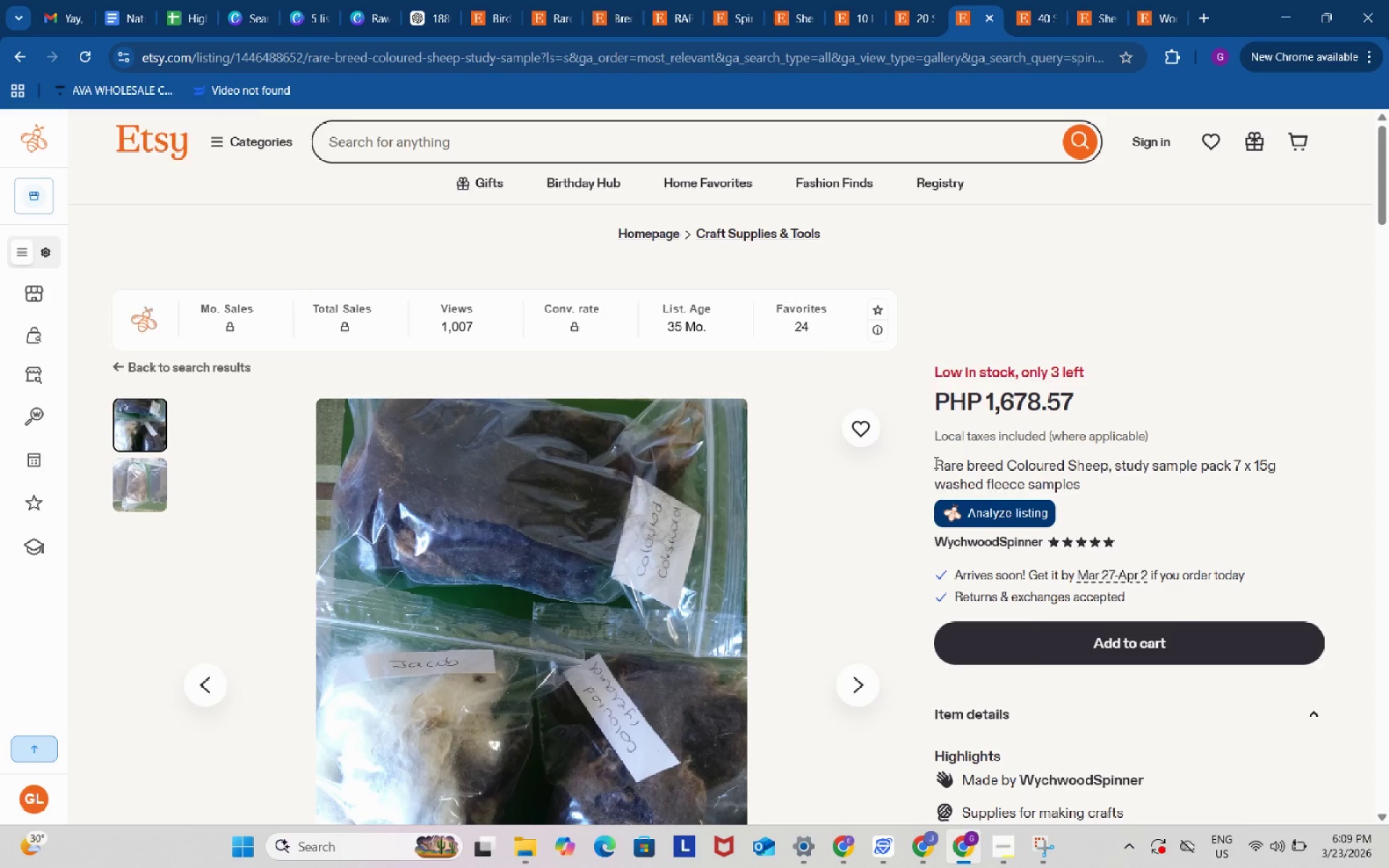 
left_click_drag(start_coordinate=[935, 462], to_coordinate=[1004, 461])
 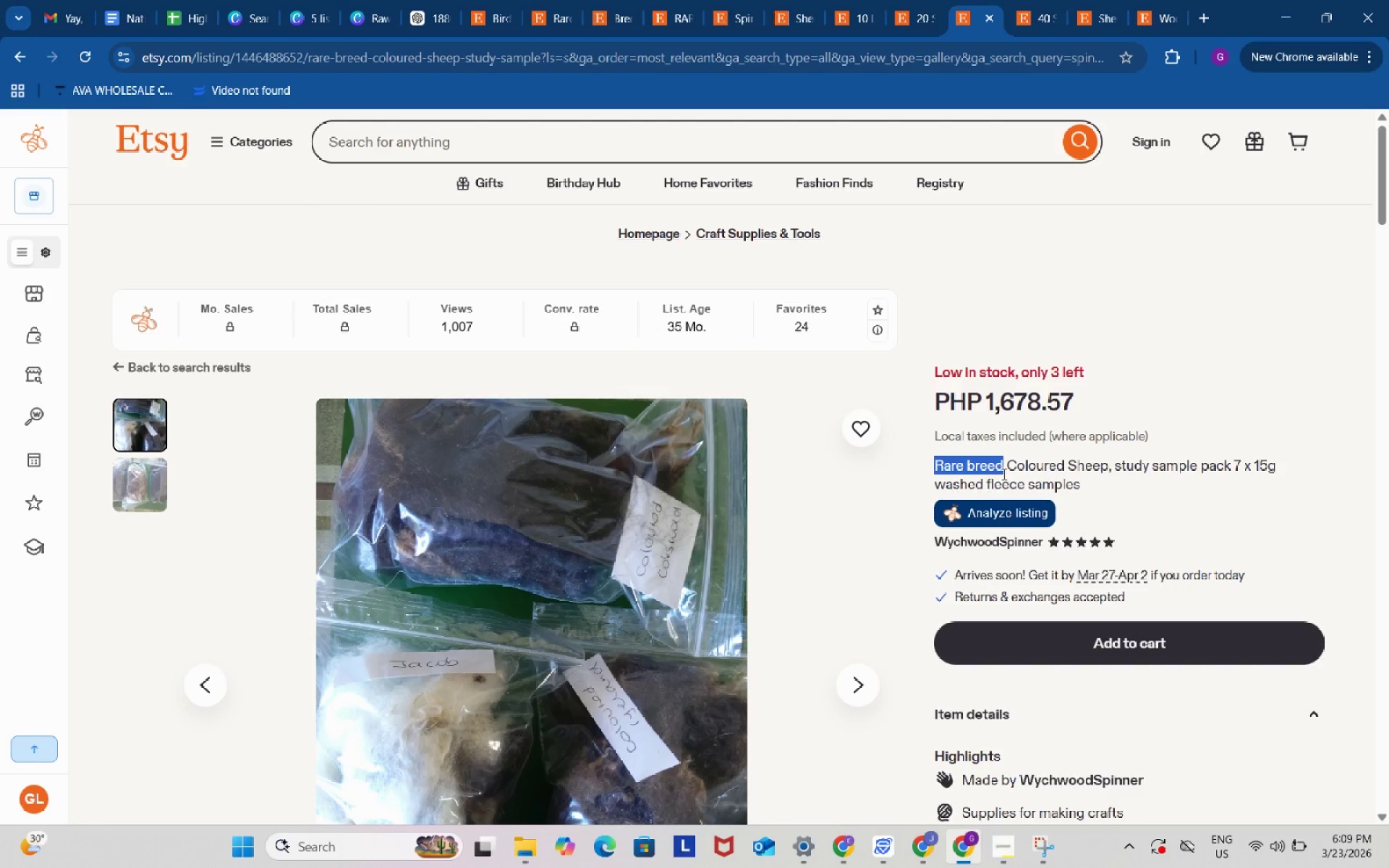 
wait(5.74)
 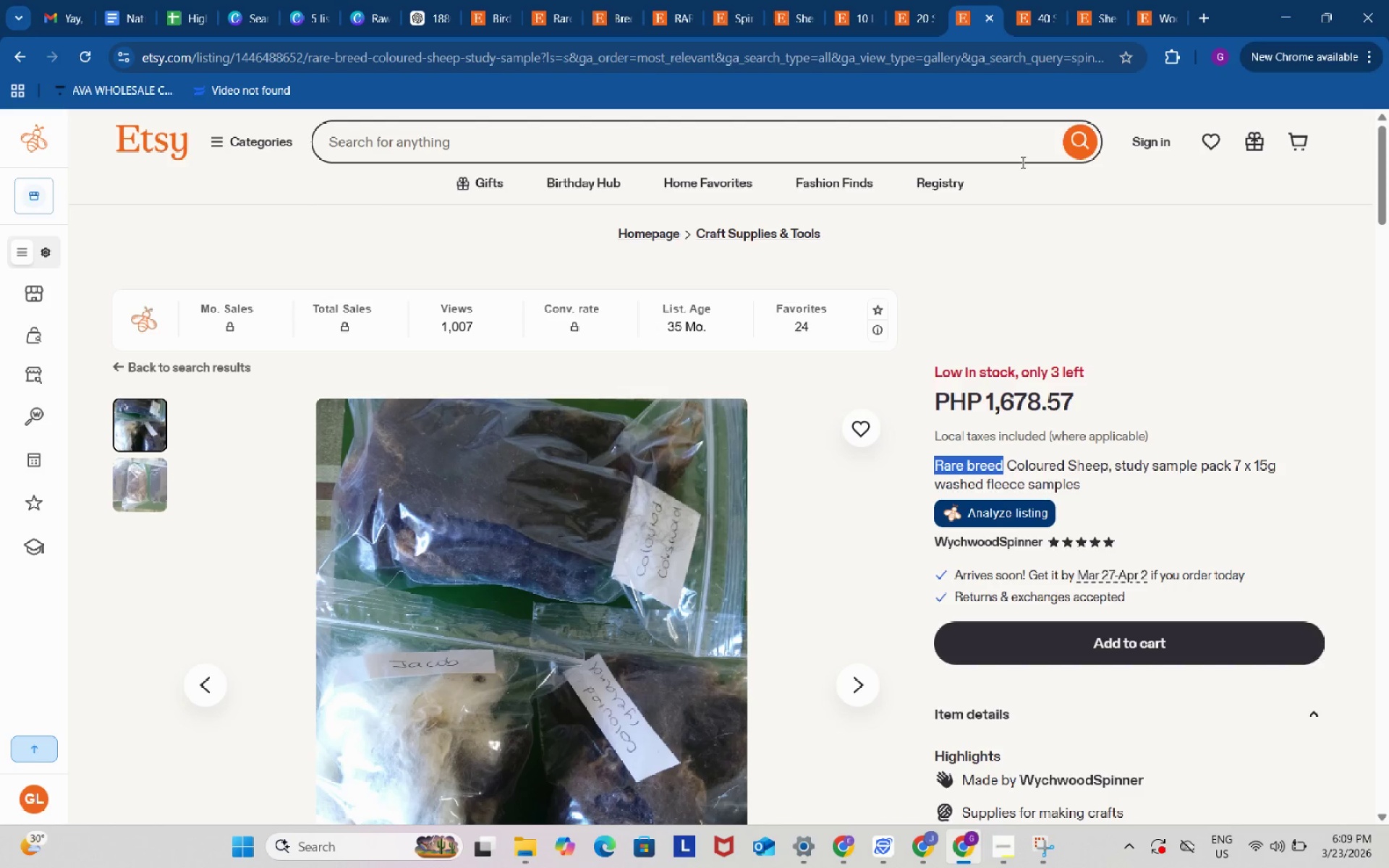 
left_click([1004, 846])